 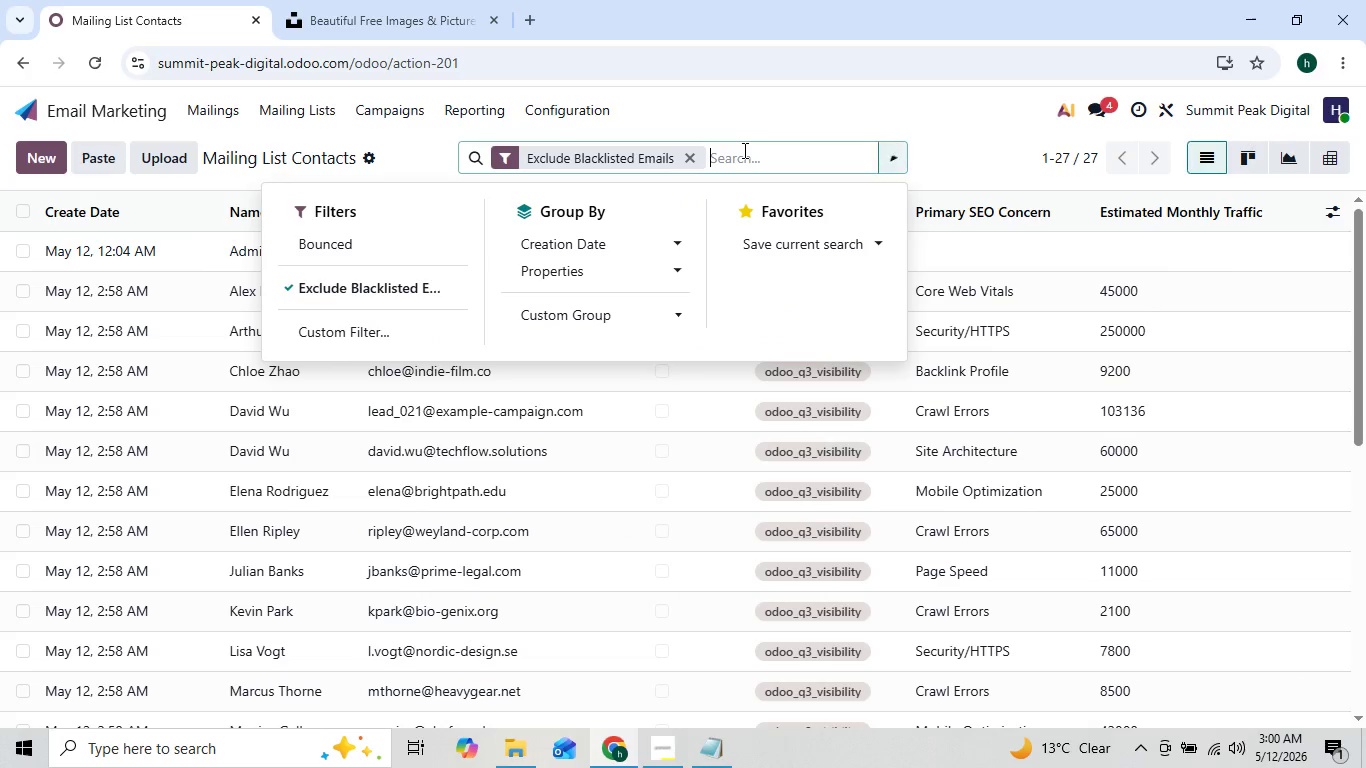 
left_click([397, 326])
 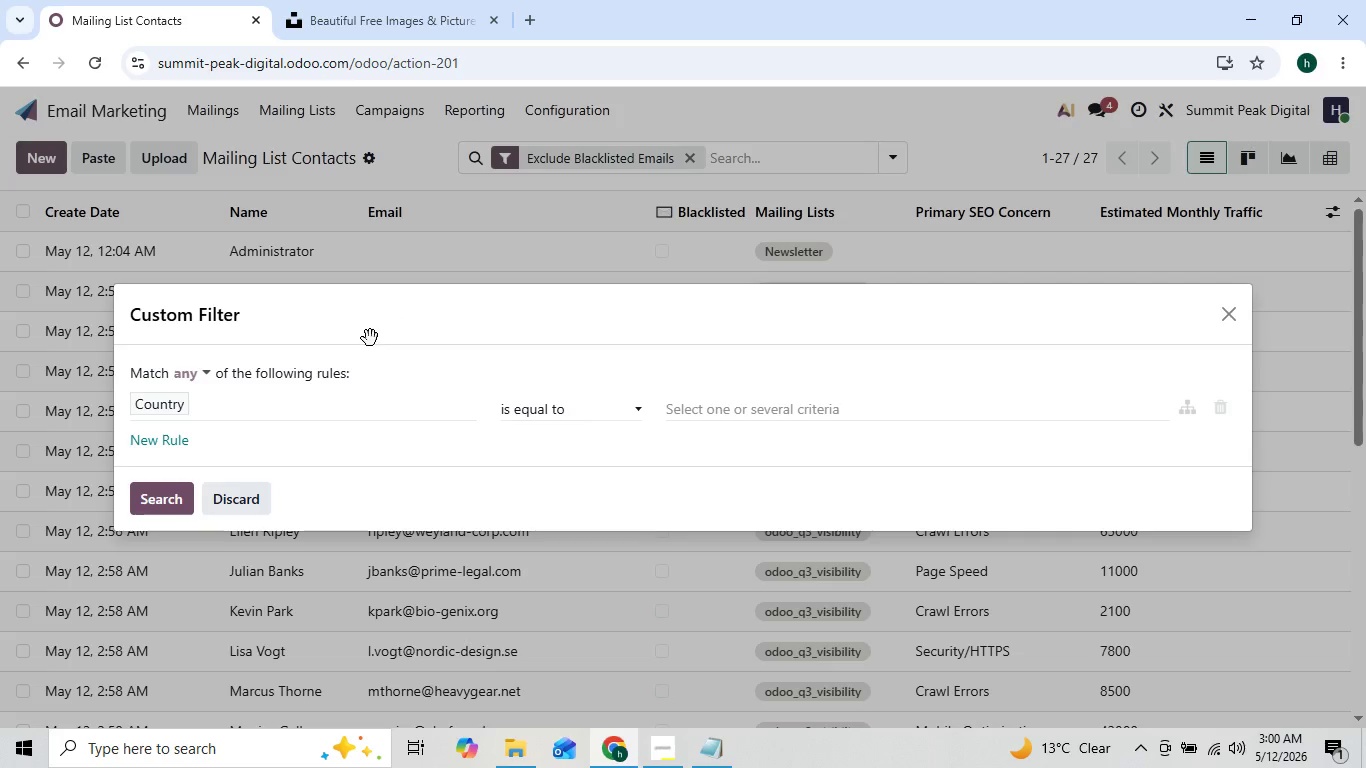 
left_click([155, 402])
 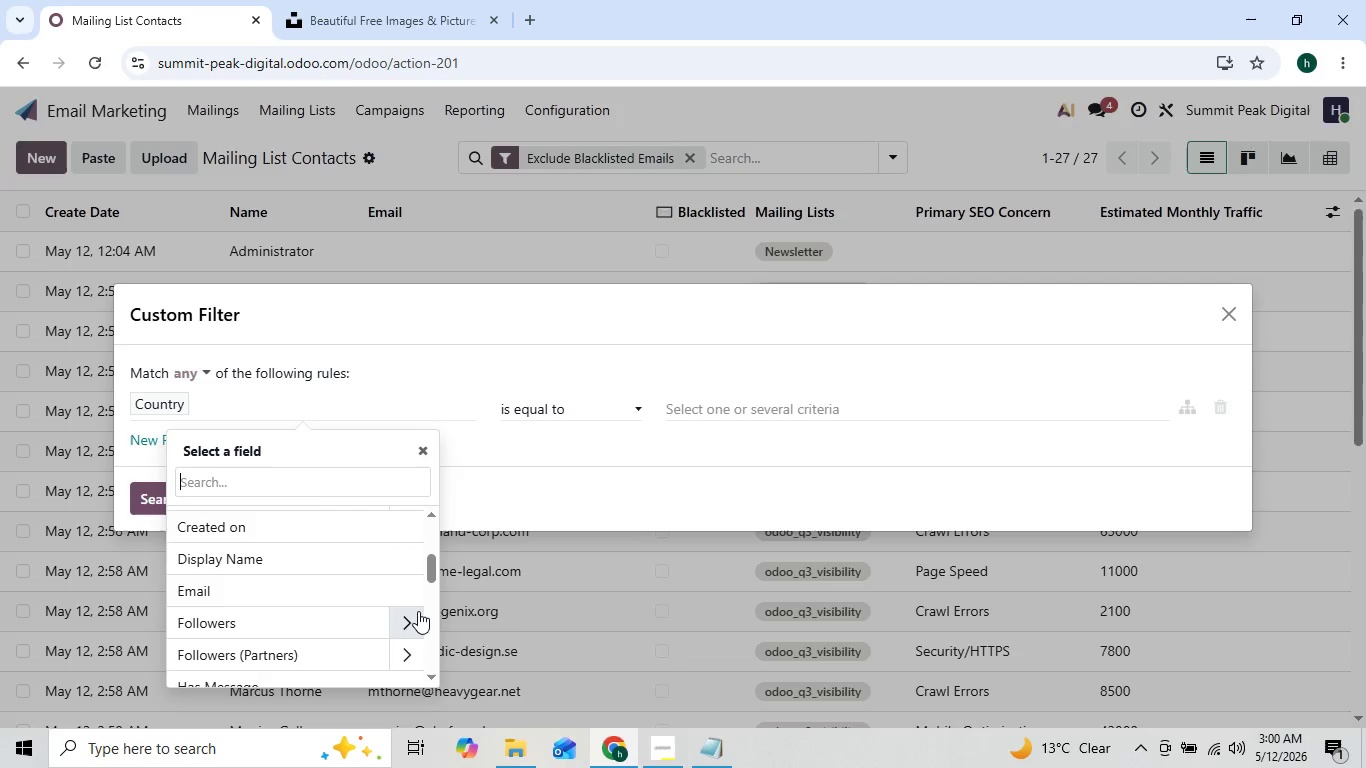 
wait(8.44)
 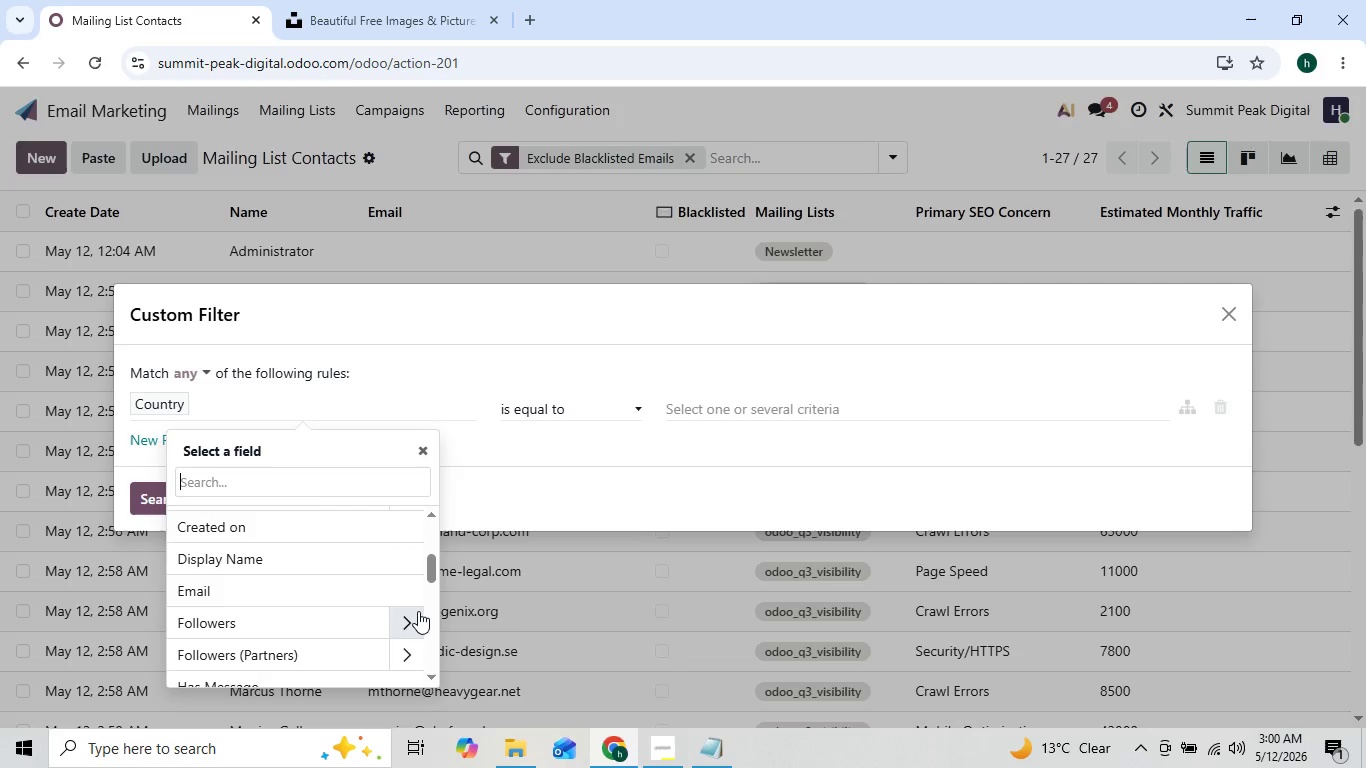 
left_click([402, 539])
 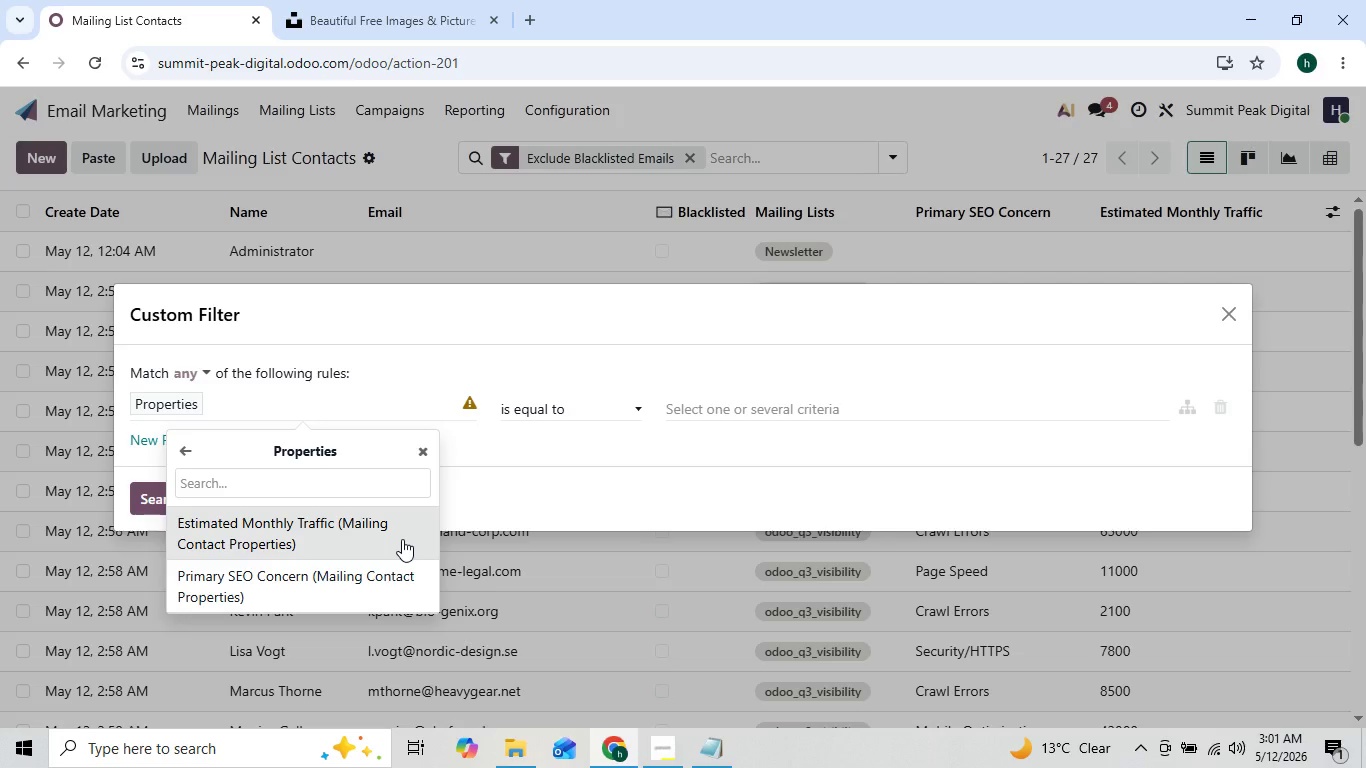 
left_click([386, 578])
 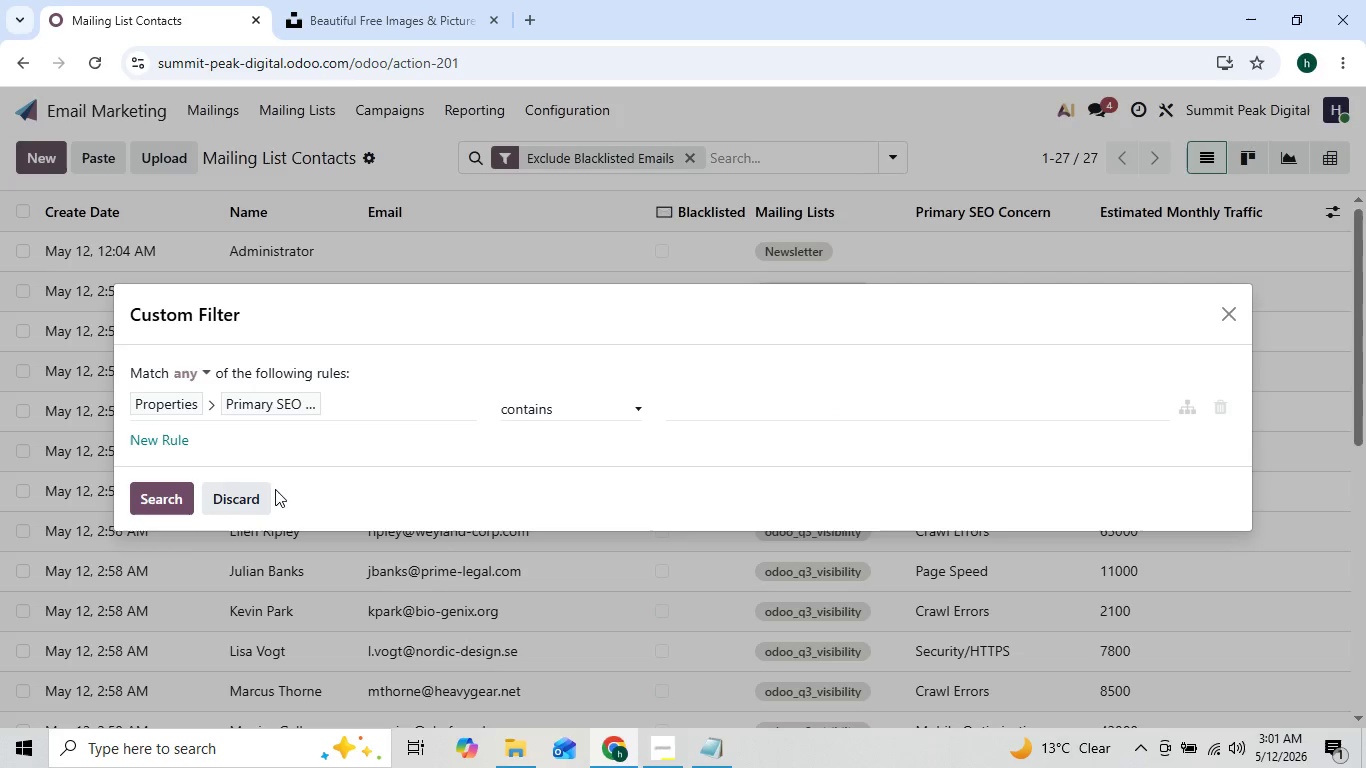 
left_click([174, 439])
 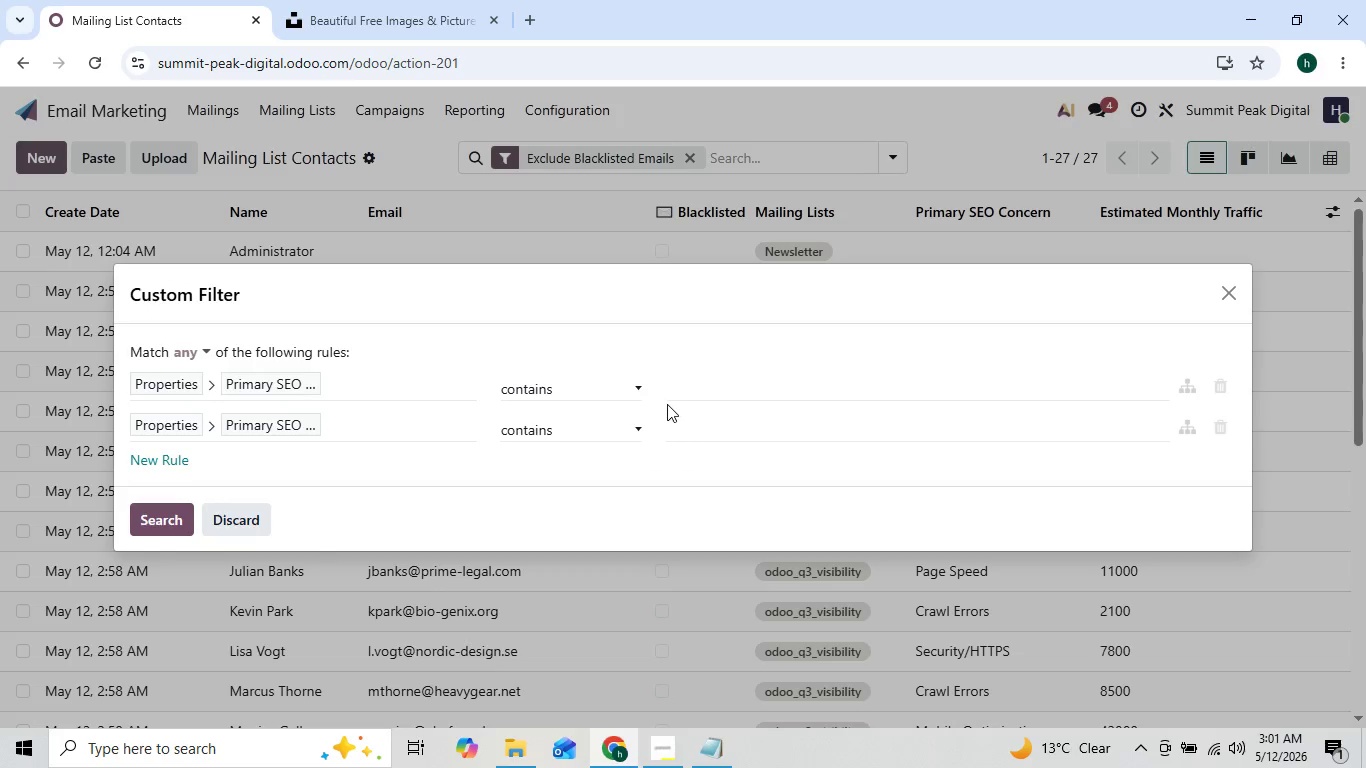 
left_click([573, 391])
 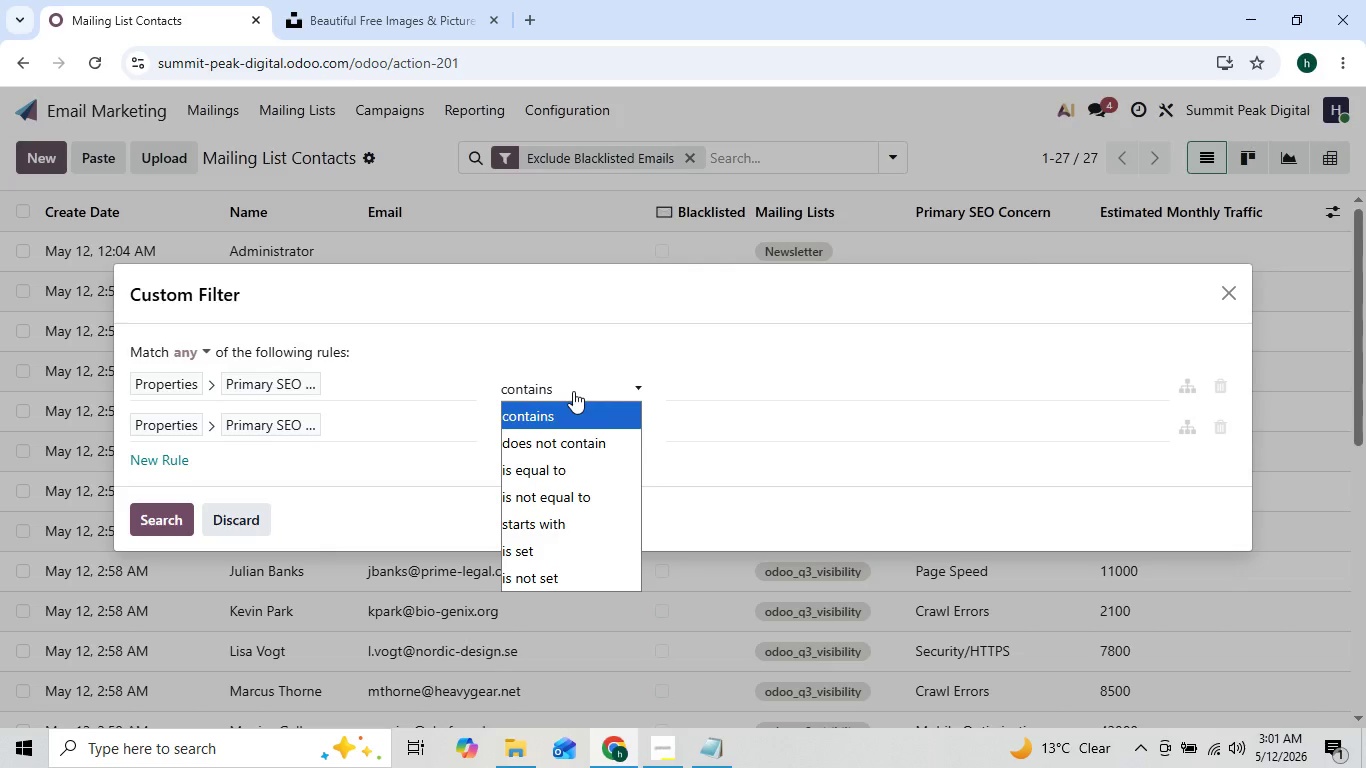 
left_click([683, 384])
 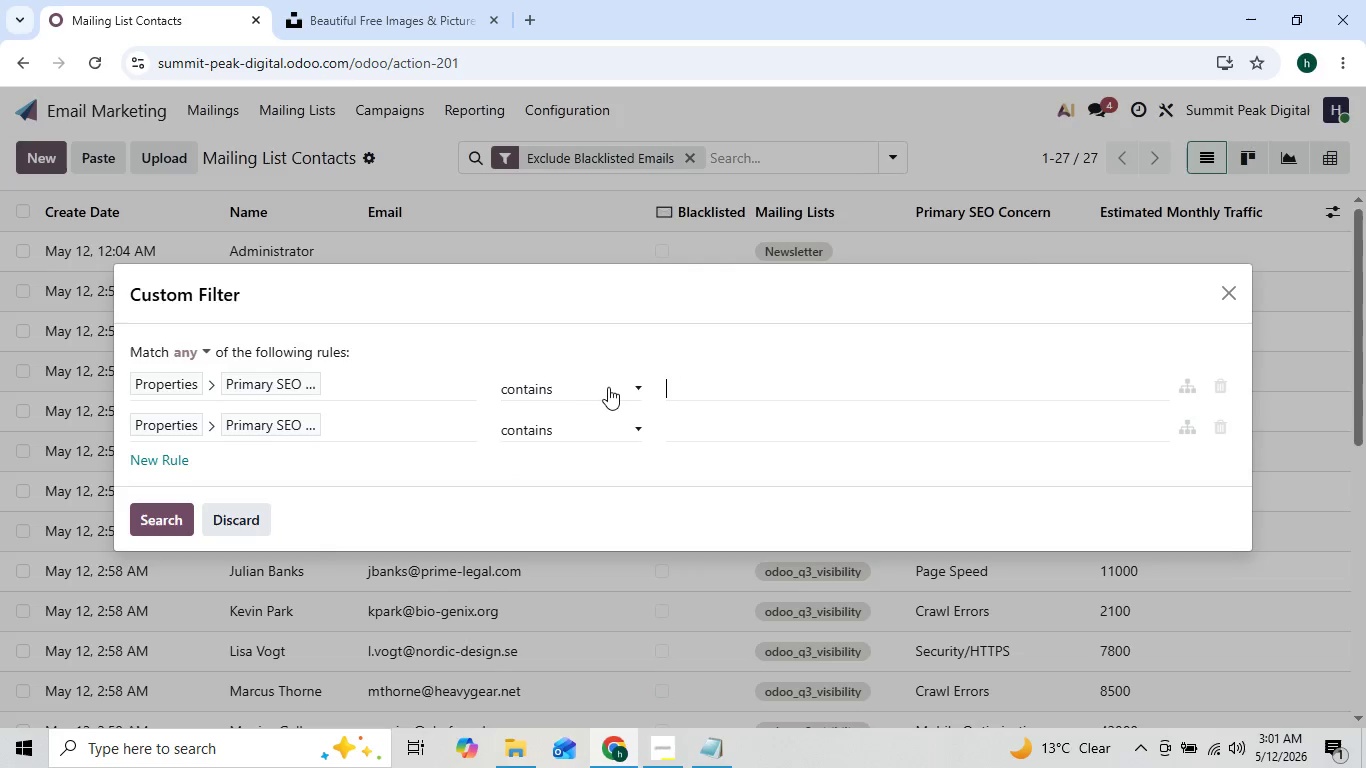 
left_click([610, 386])
 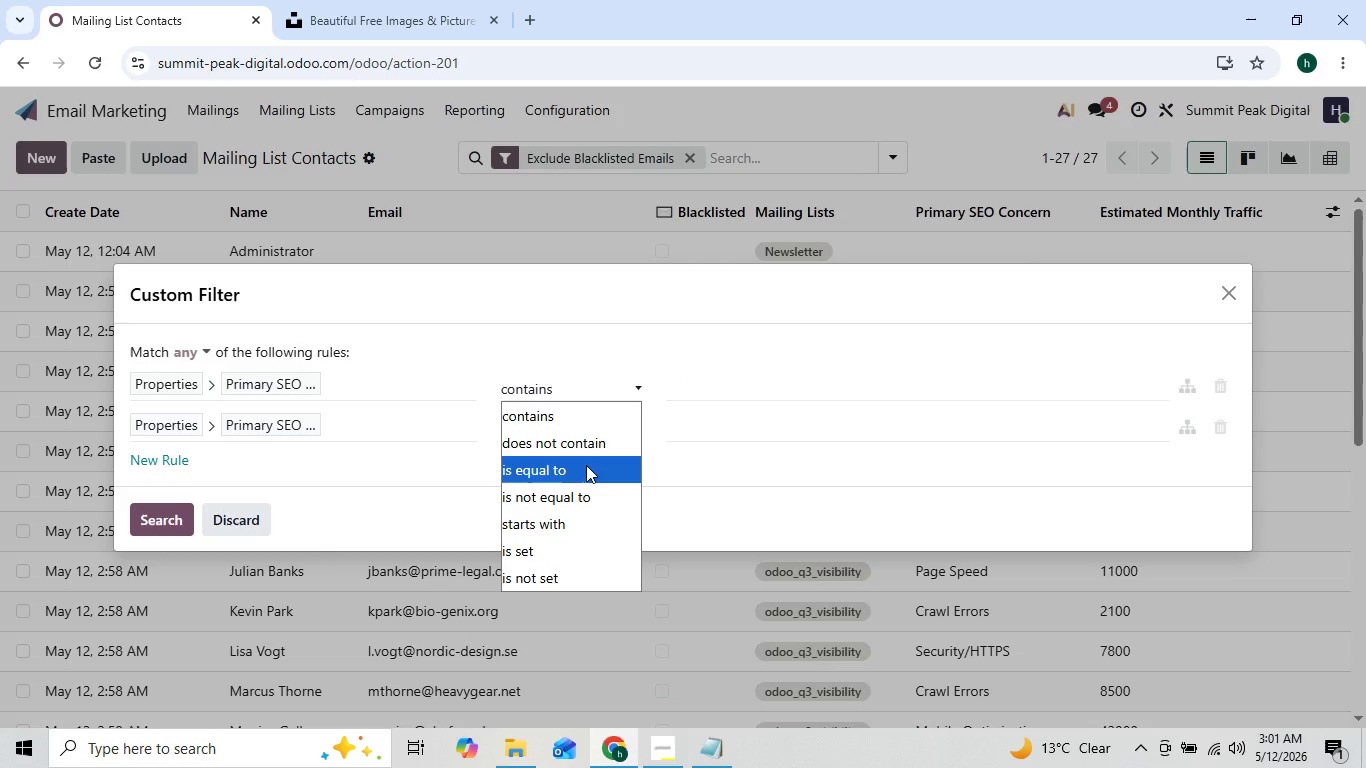 
left_click([586, 465])
 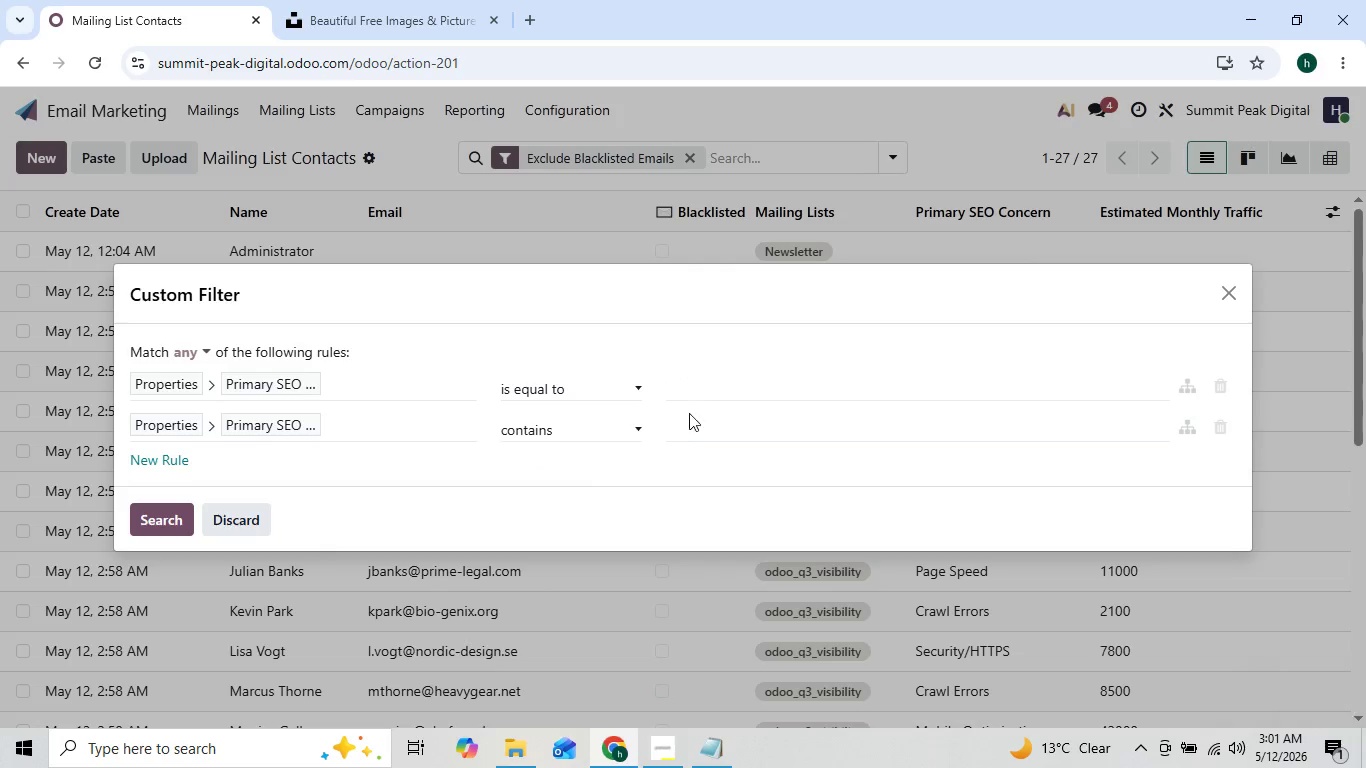 
left_click([695, 396])
 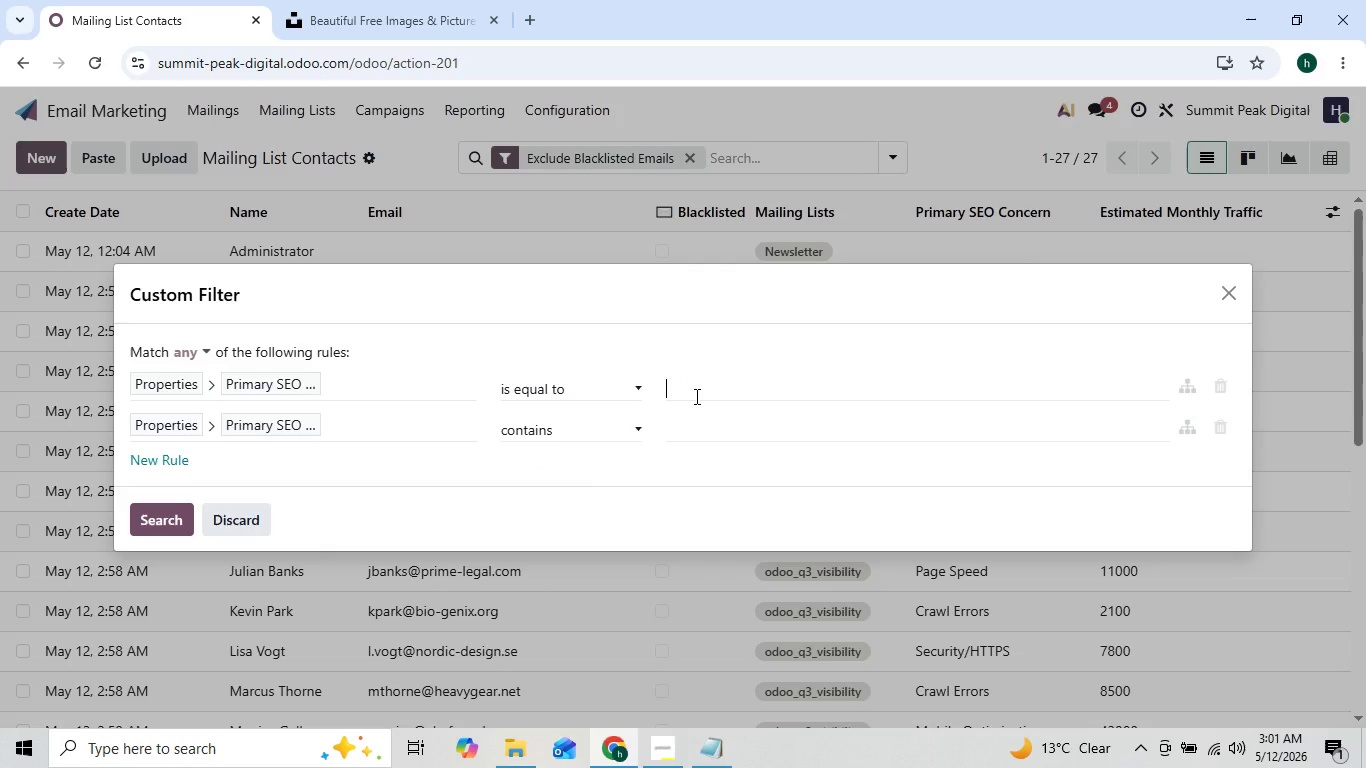 
key(Control+V)
 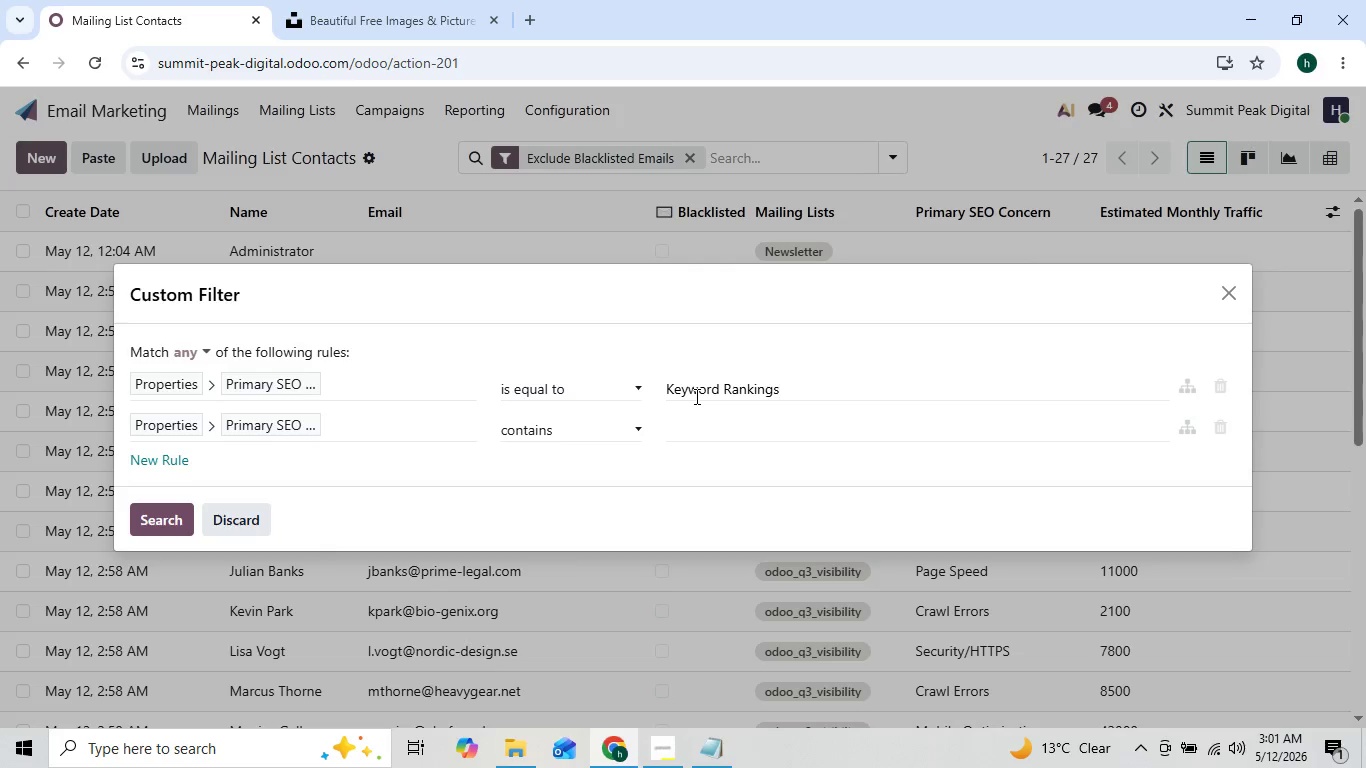 
left_click([746, 387])
 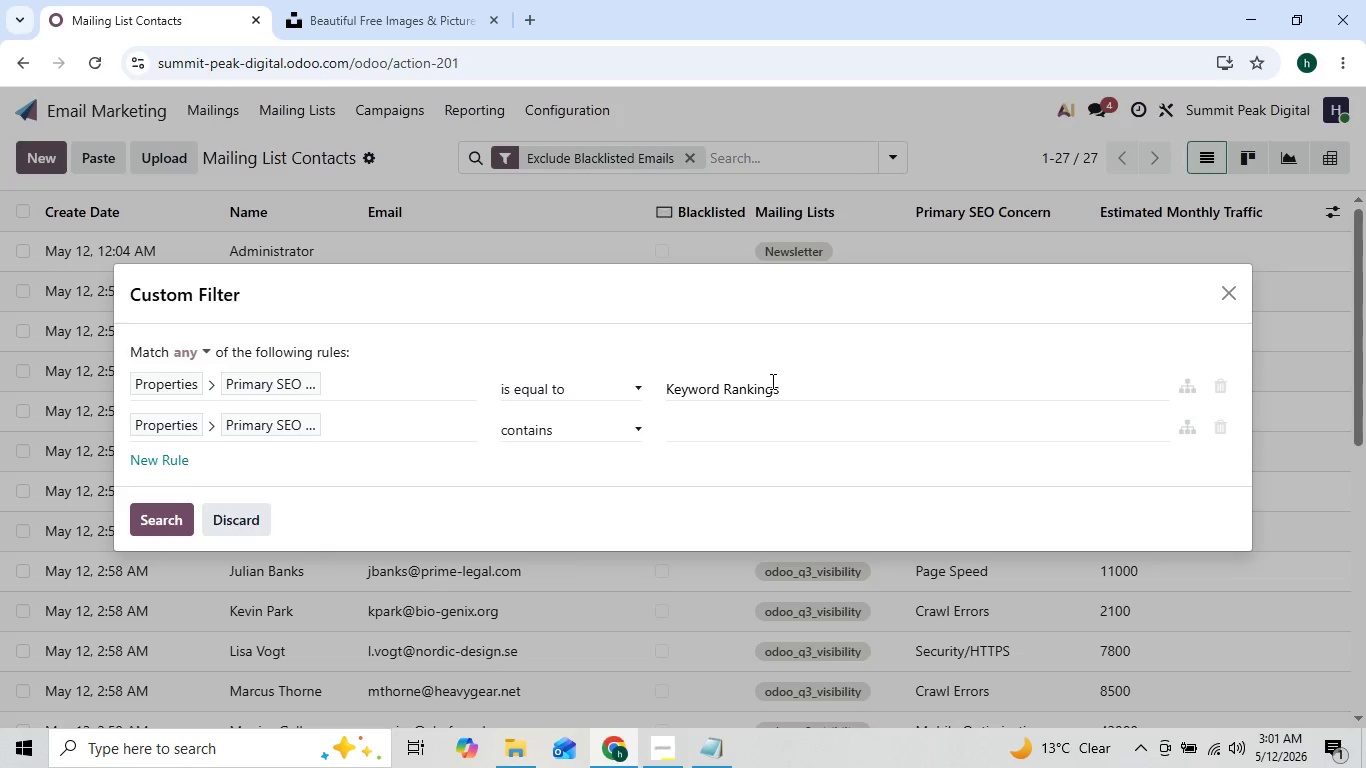 
left_click([772, 381])
 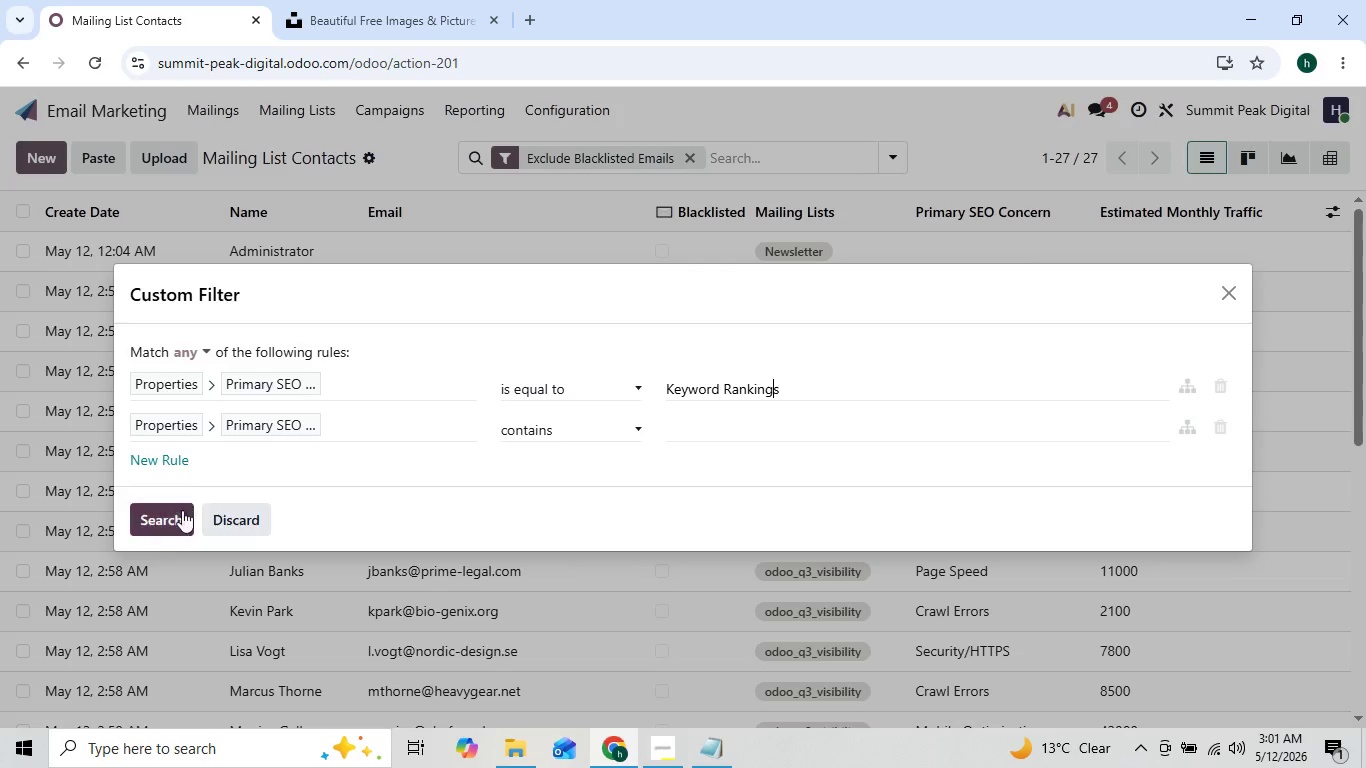 
left_click([175, 522])
 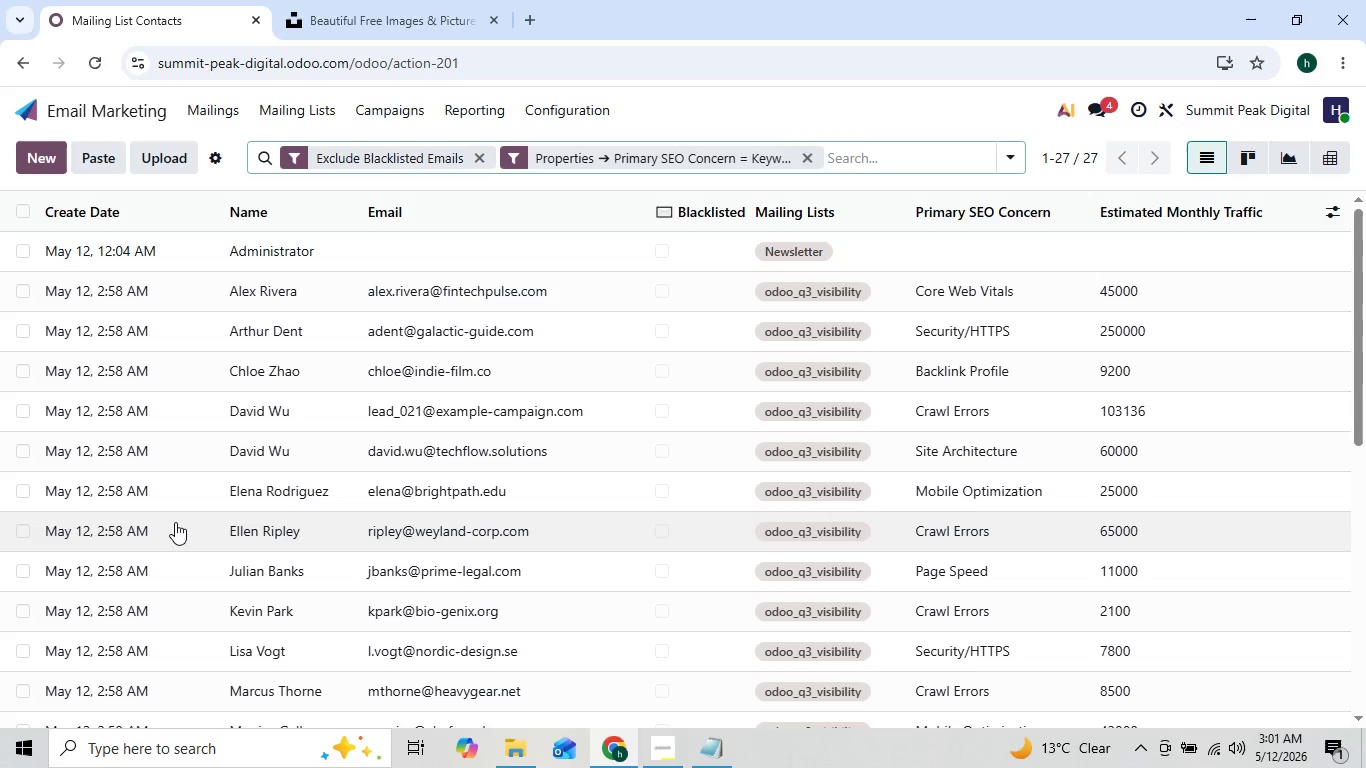 
wait(8.12)
 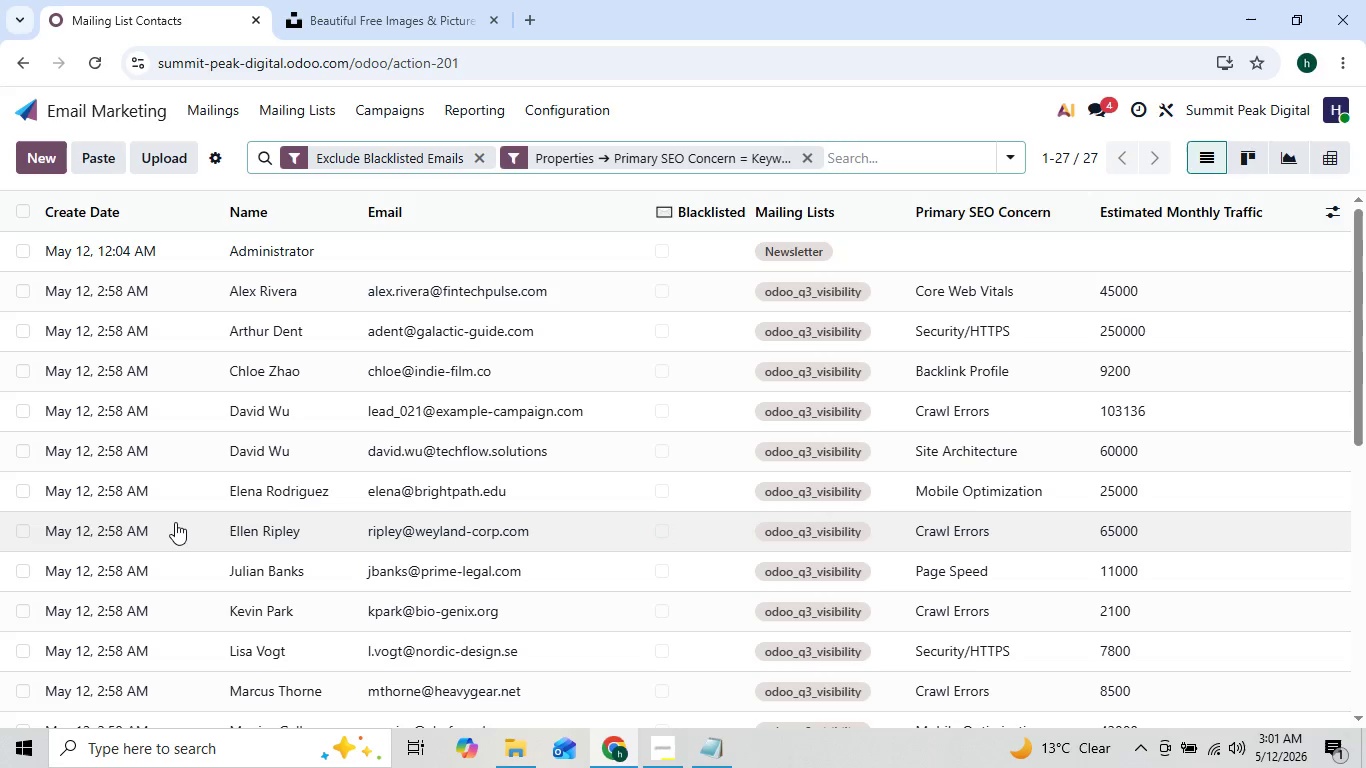 
left_click([605, 165])
 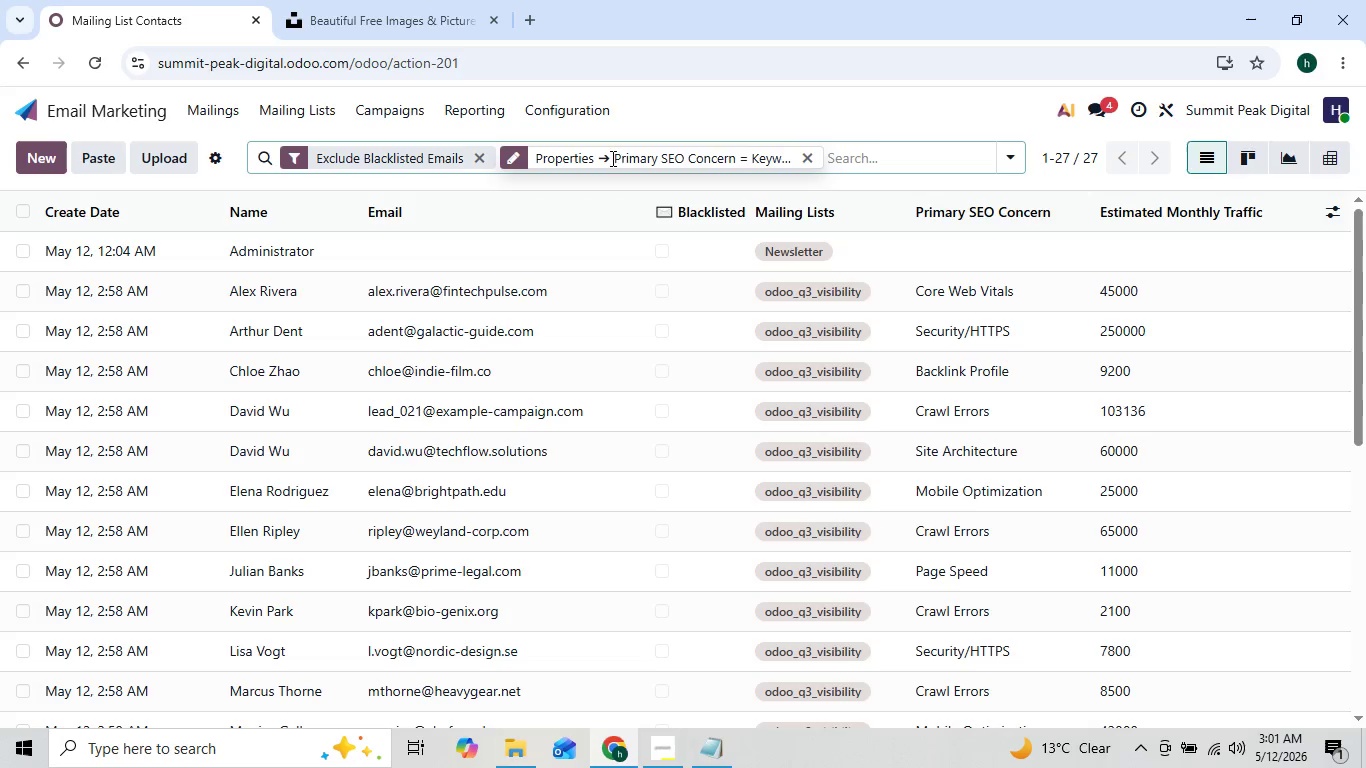 
left_click([615, 153])
 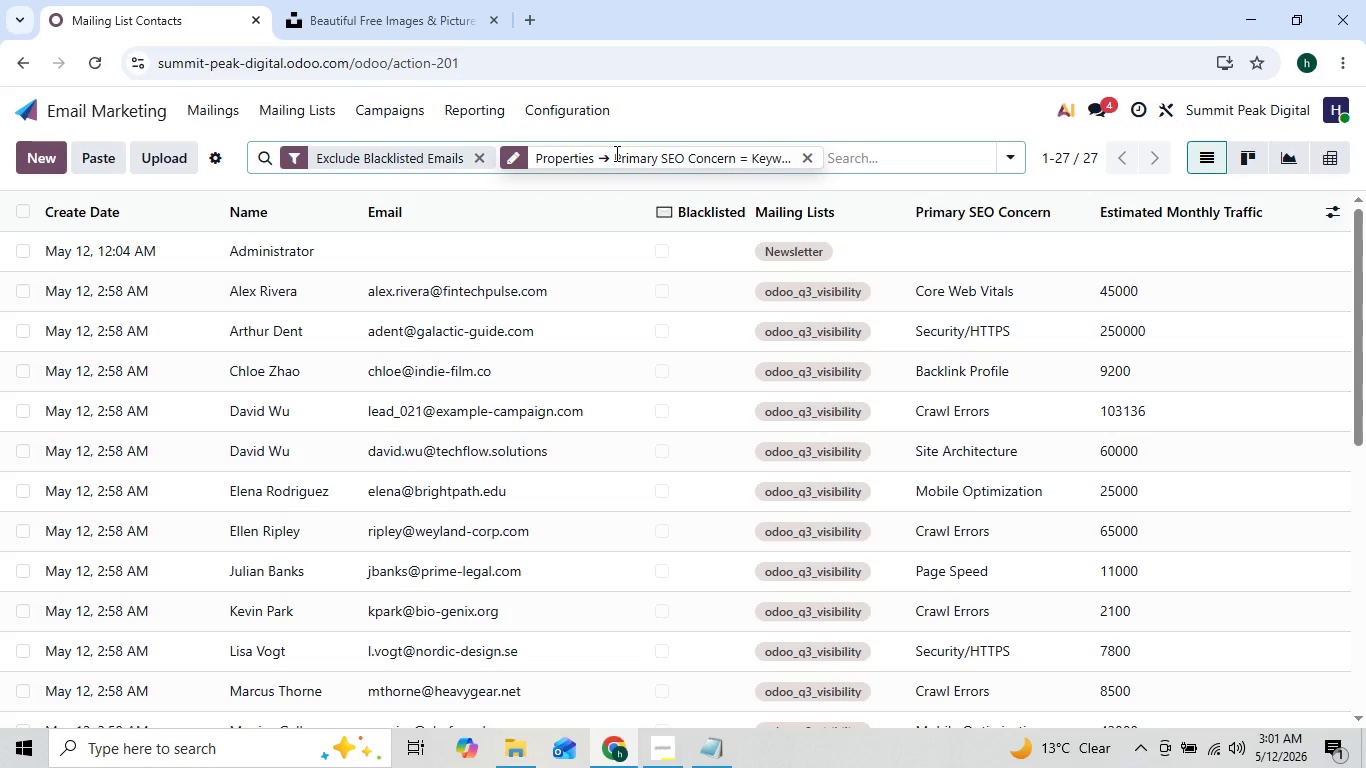 
left_click([615, 153])
 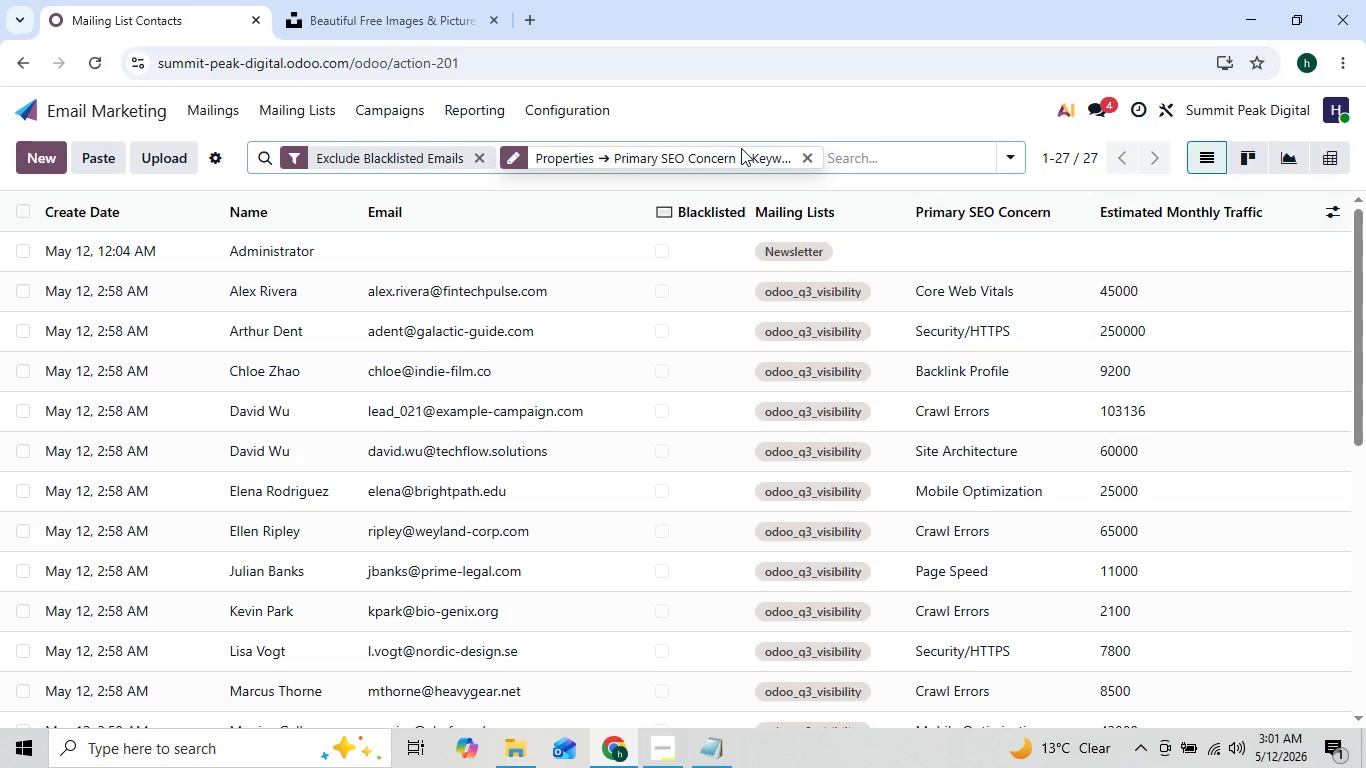 
double_click([741, 148])
 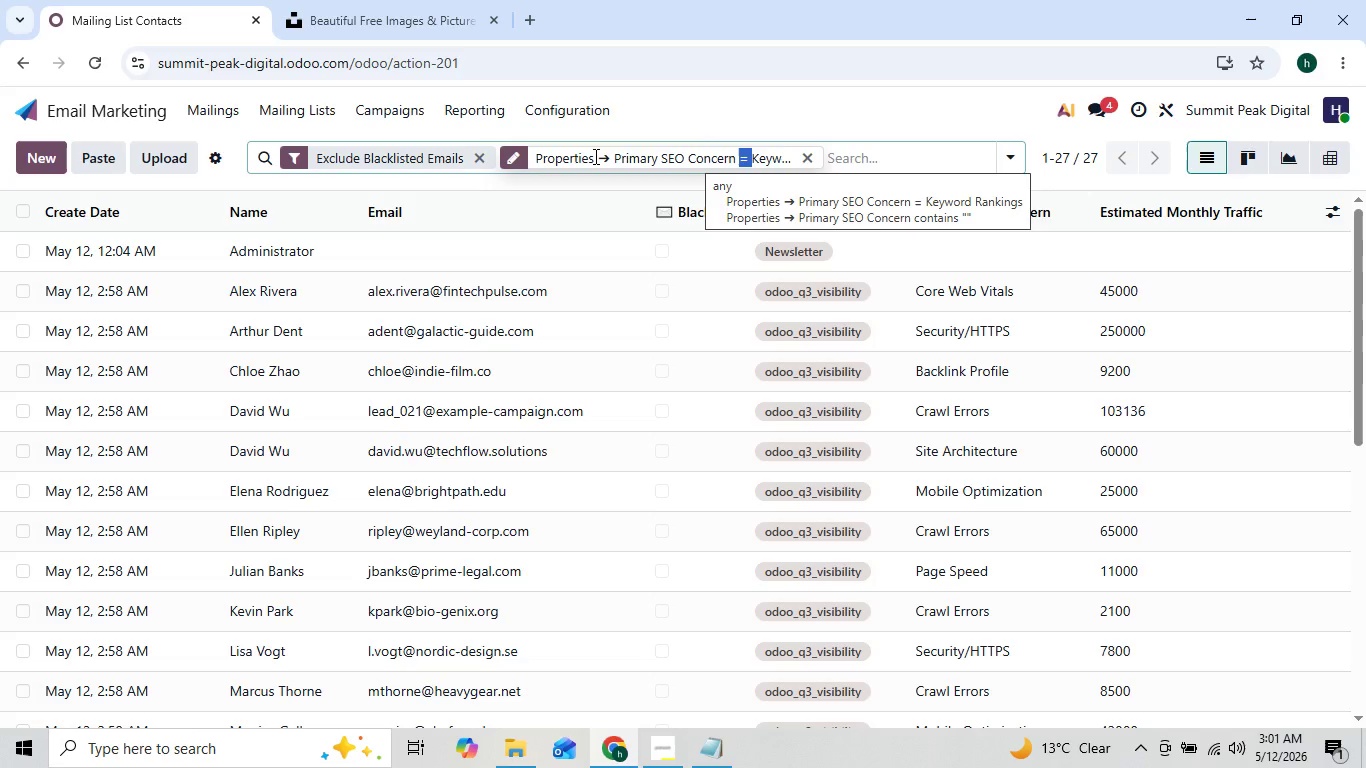 
left_click([554, 154])
 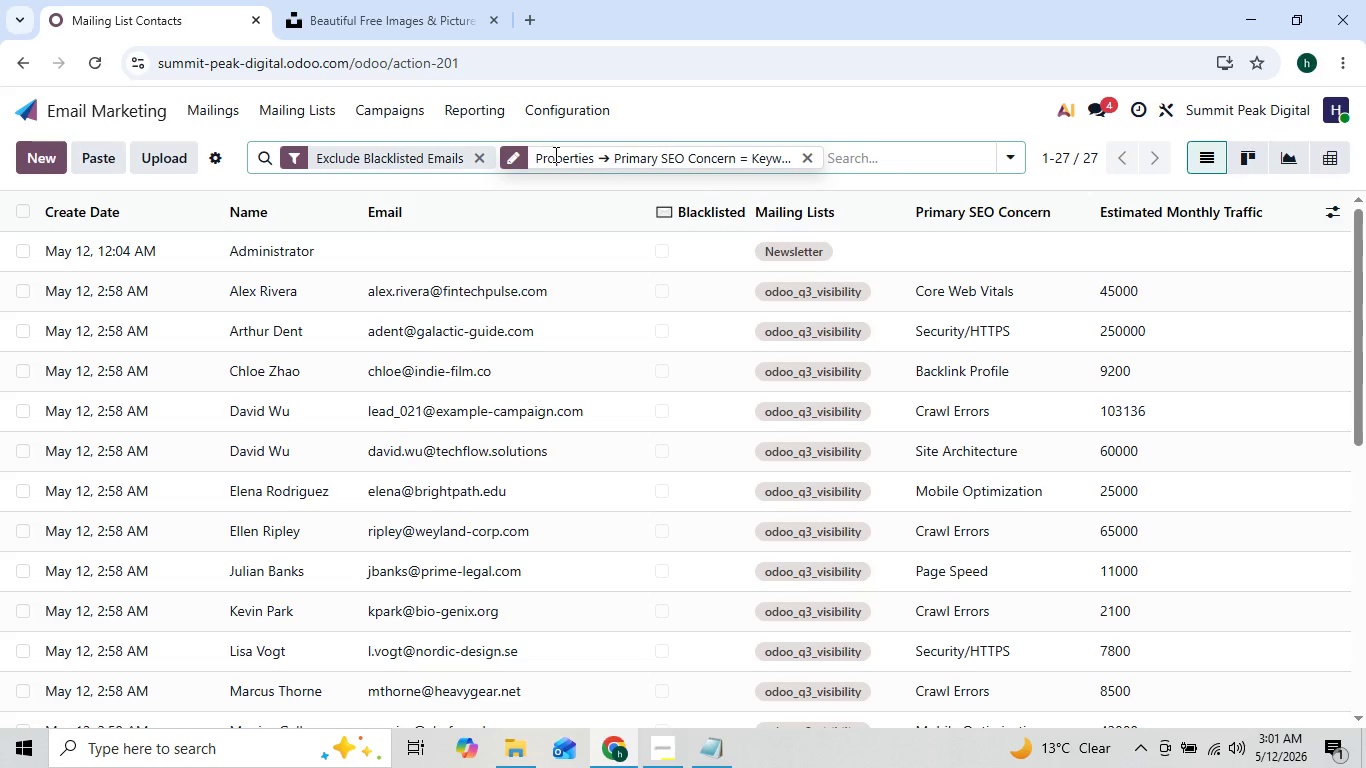 
double_click([554, 154])
 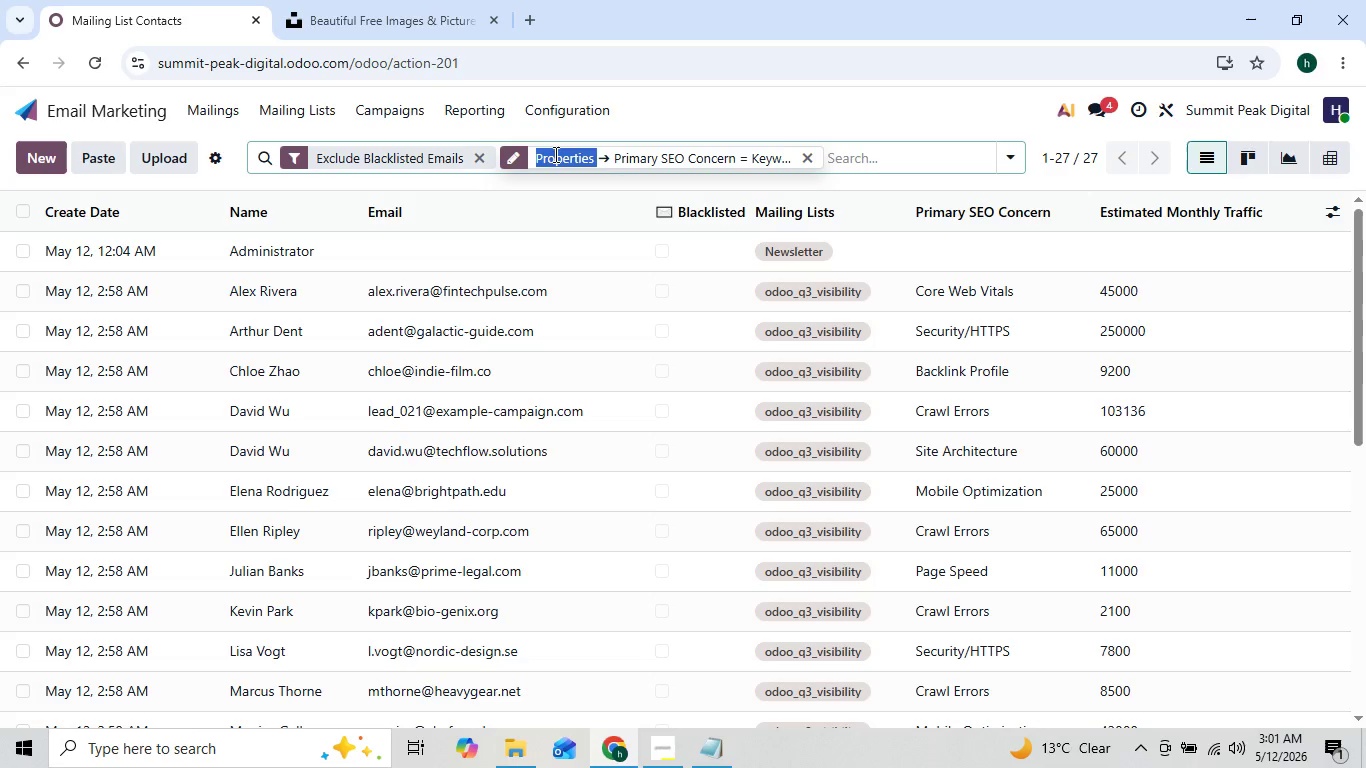 
left_click([554, 154])
 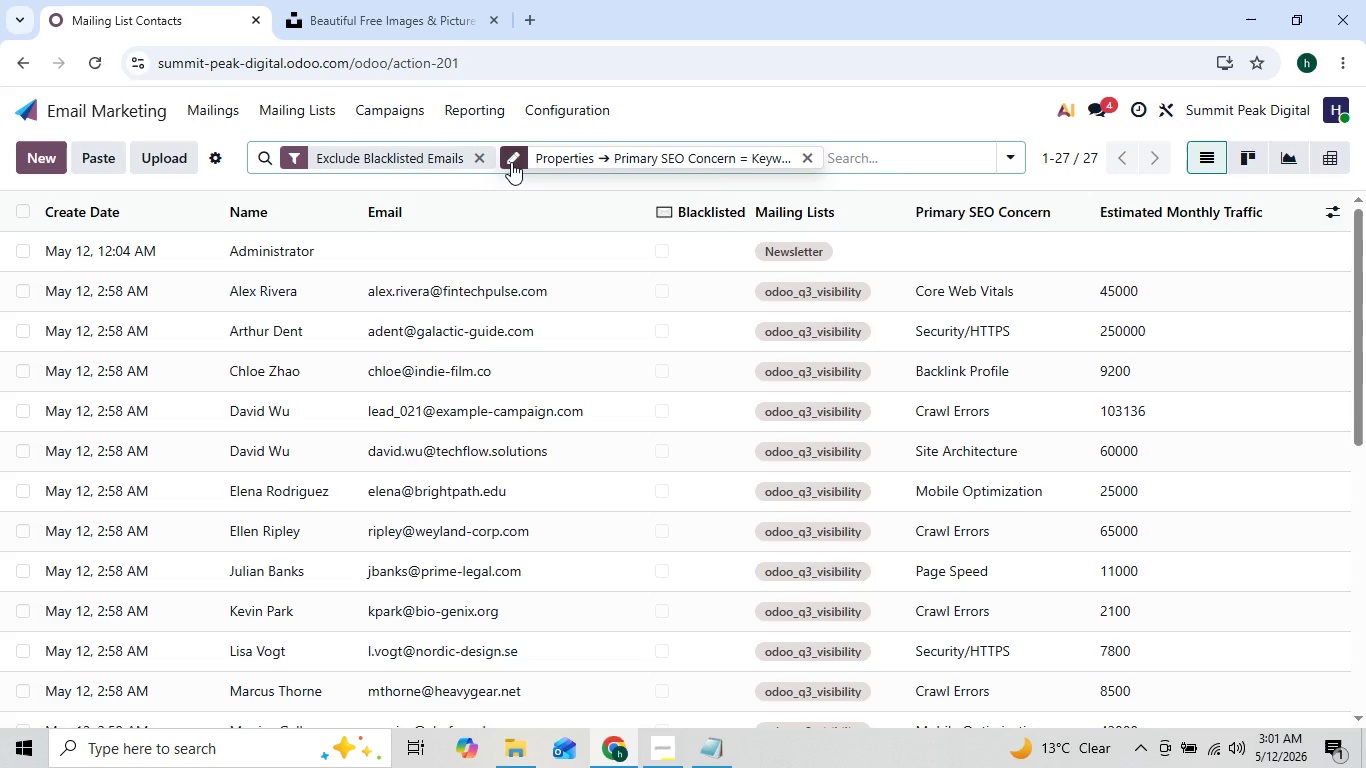 
left_click([511, 162])
 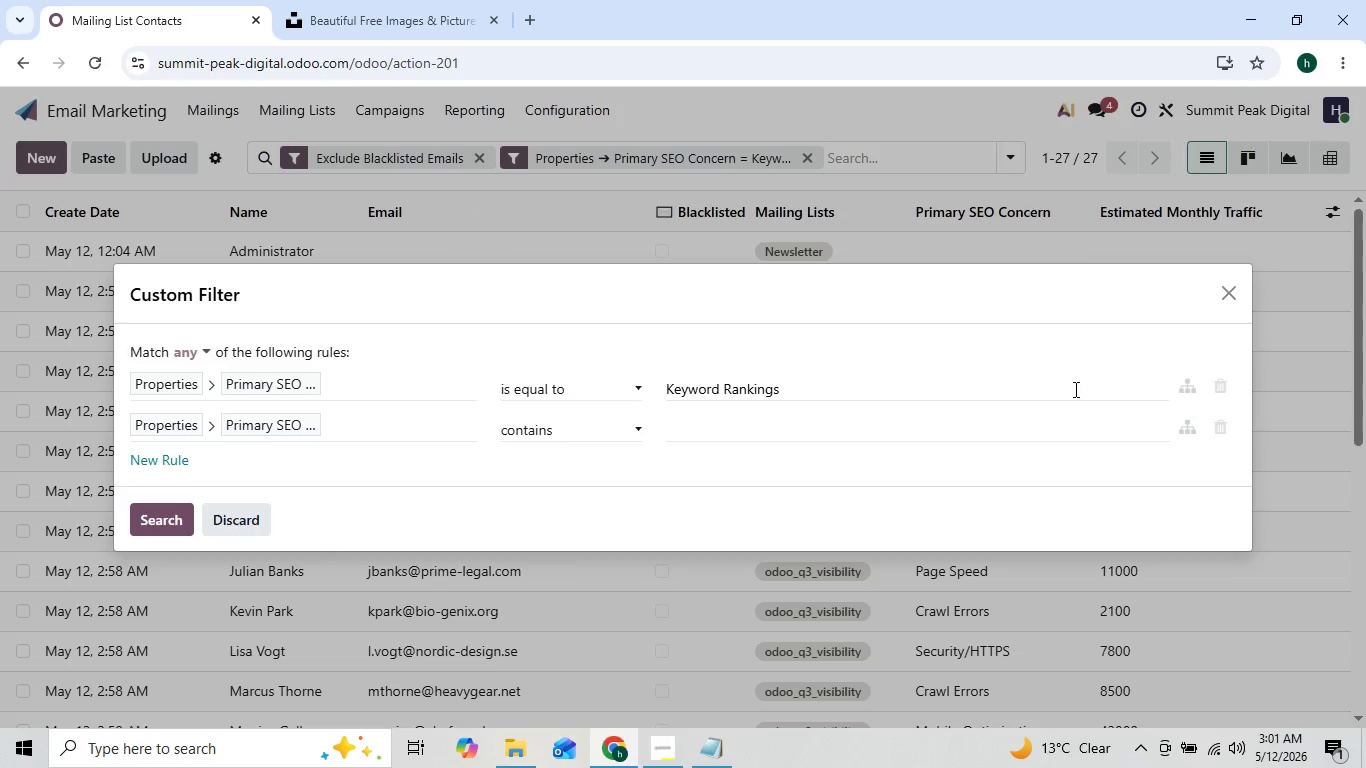 
left_click([1219, 425])
 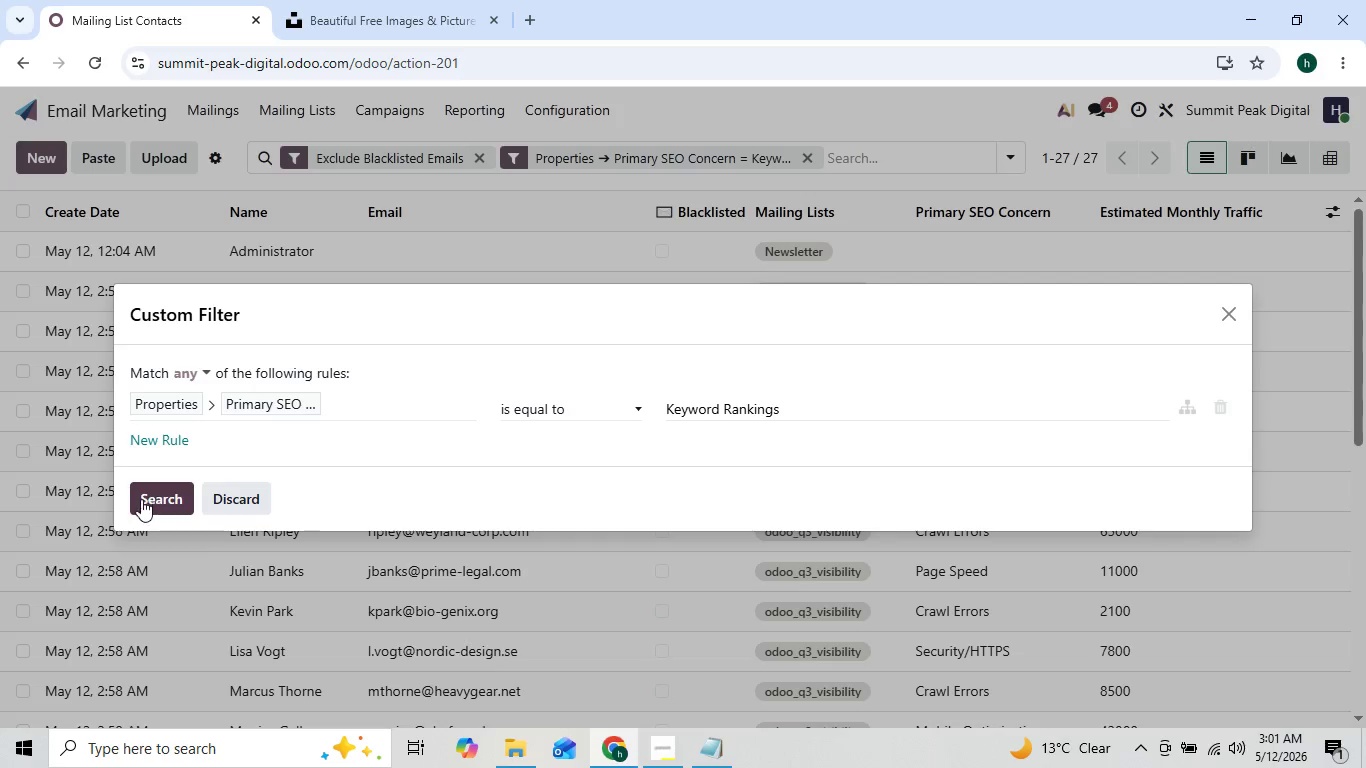 
left_click([151, 500])
 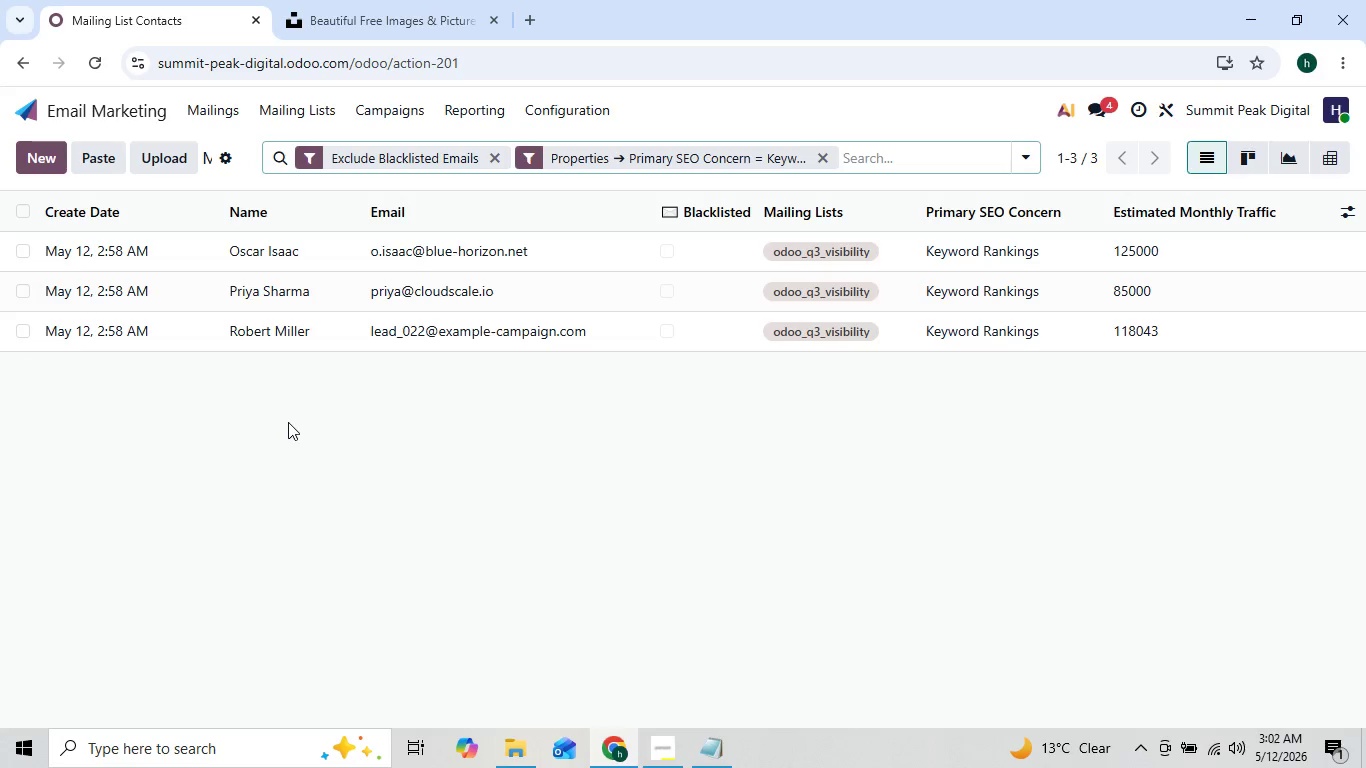 
wait(9.86)
 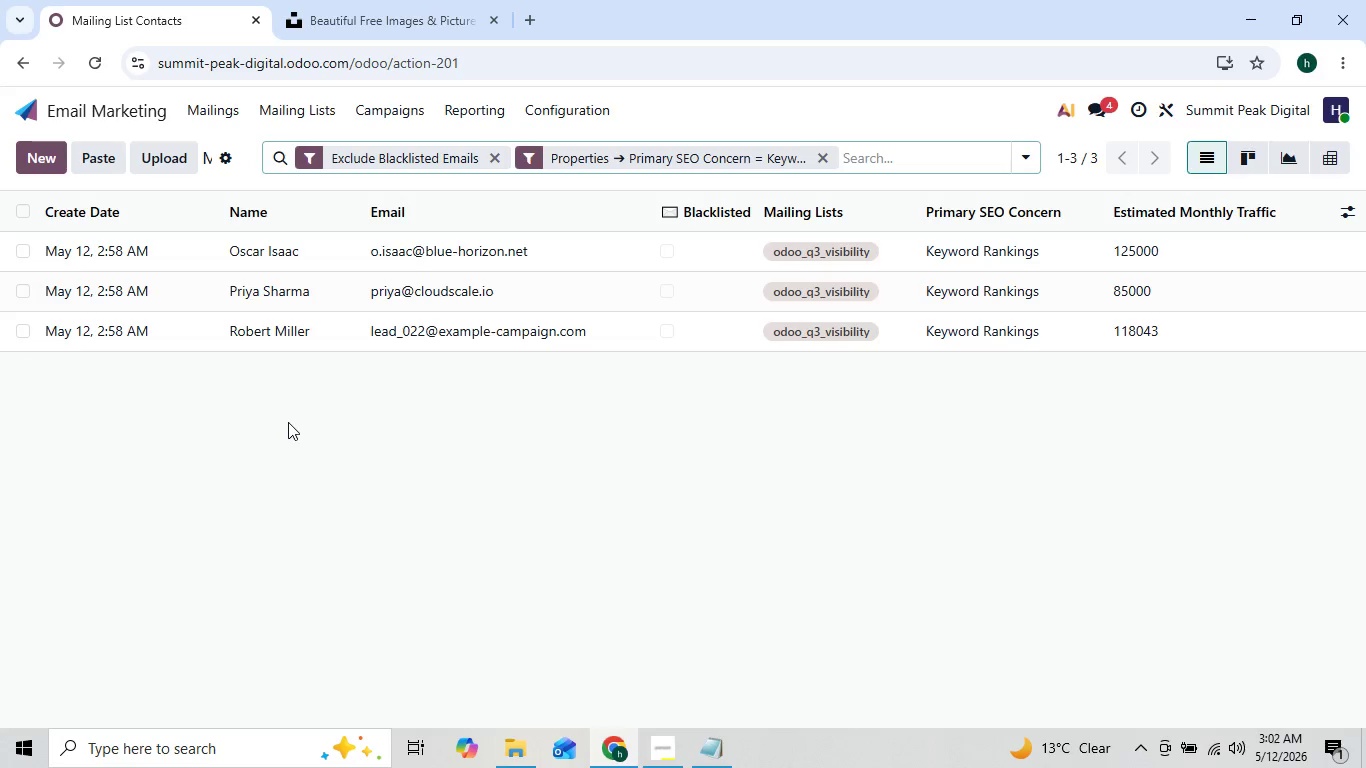 
left_click([495, 162])
 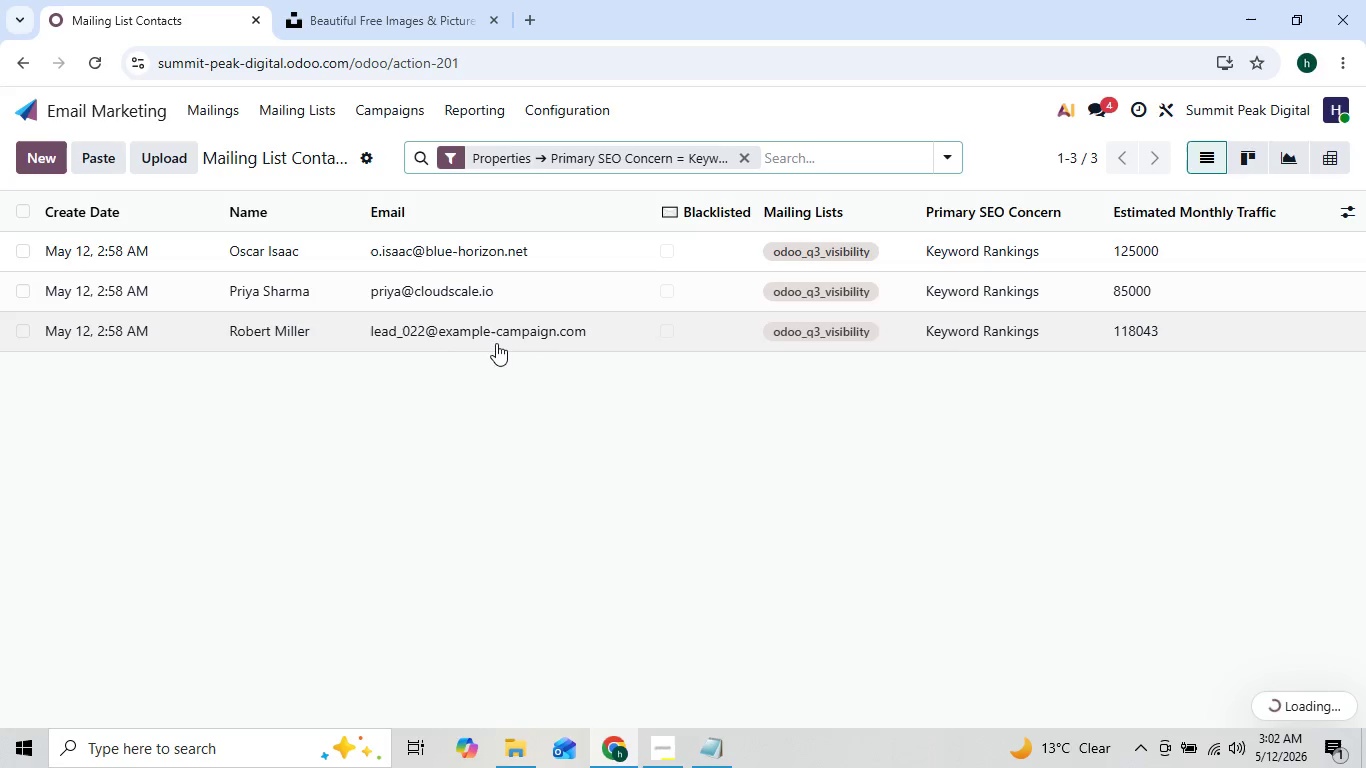 
left_click([490, 410])
 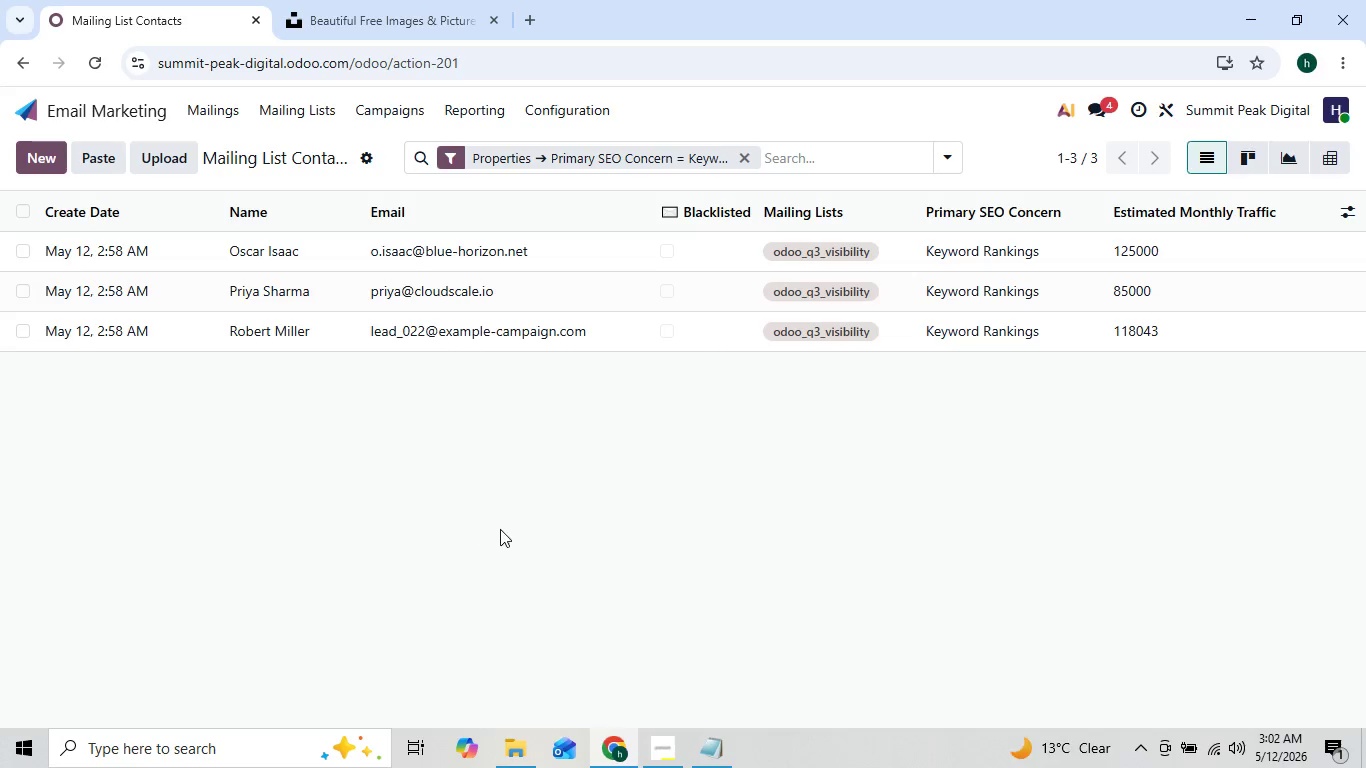 
left_click([650, 756])